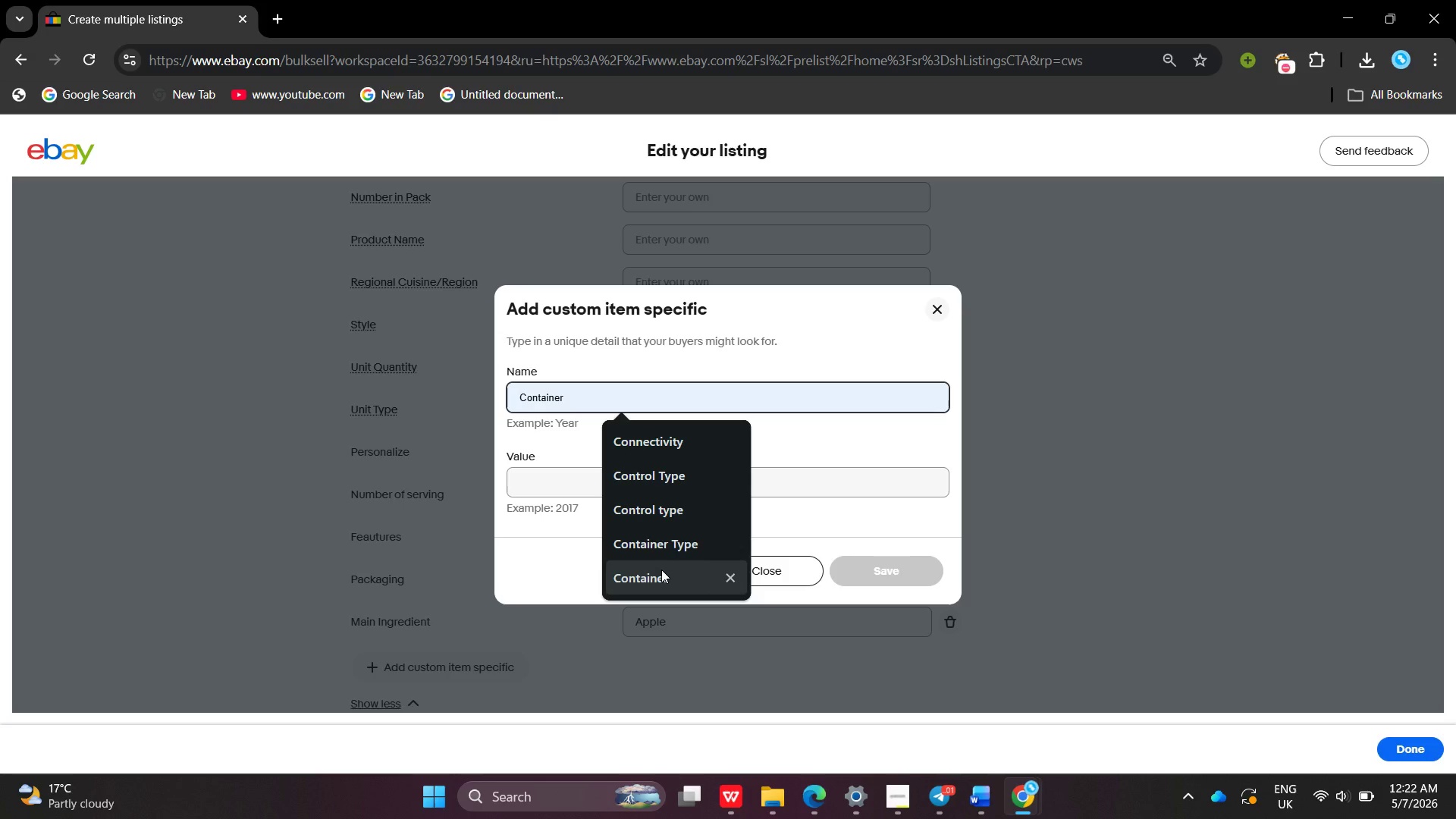 
left_click([661, 570])
 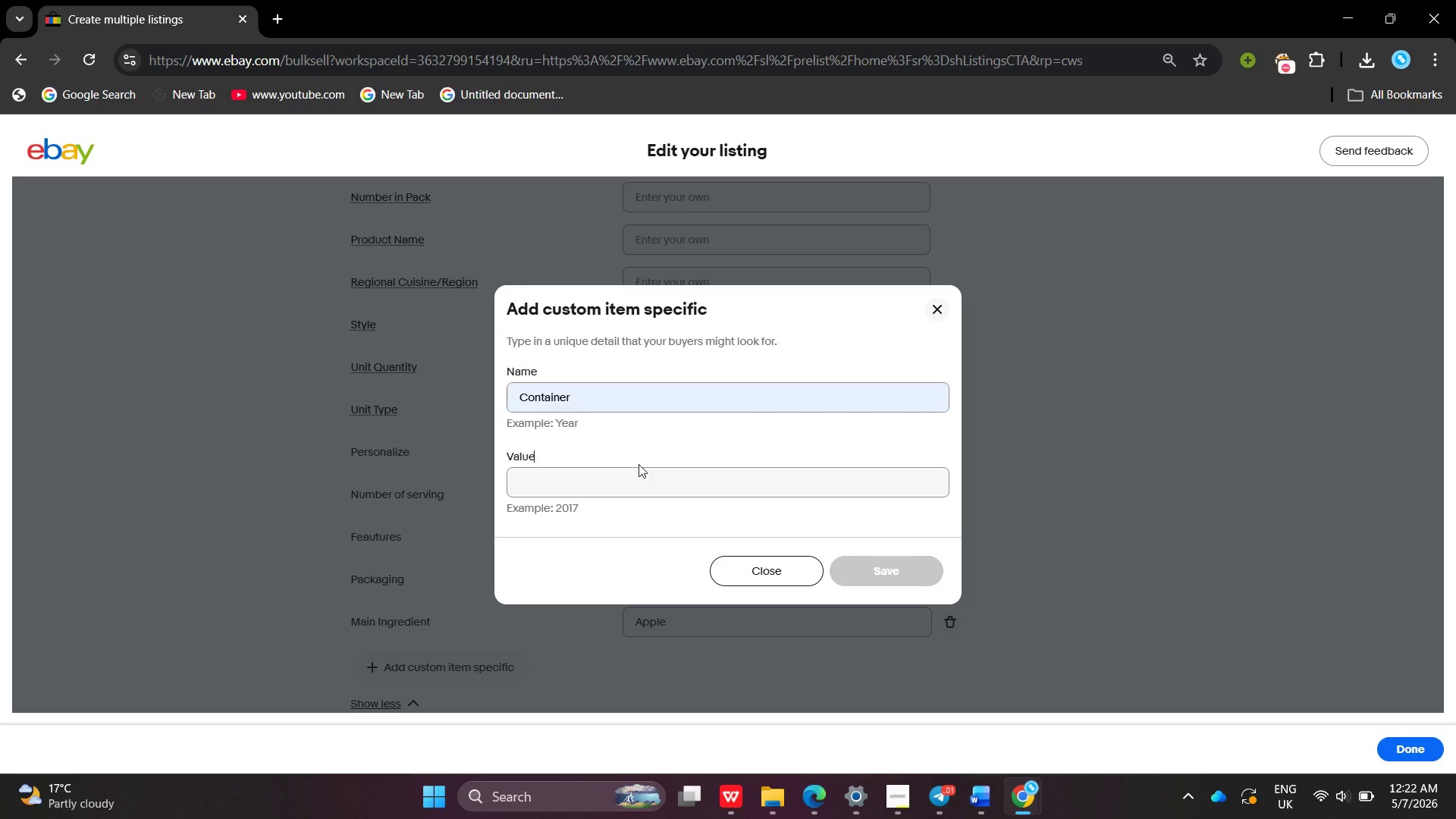 
left_click_drag(start_coordinate=[639, 464], to_coordinate=[635, 470])
 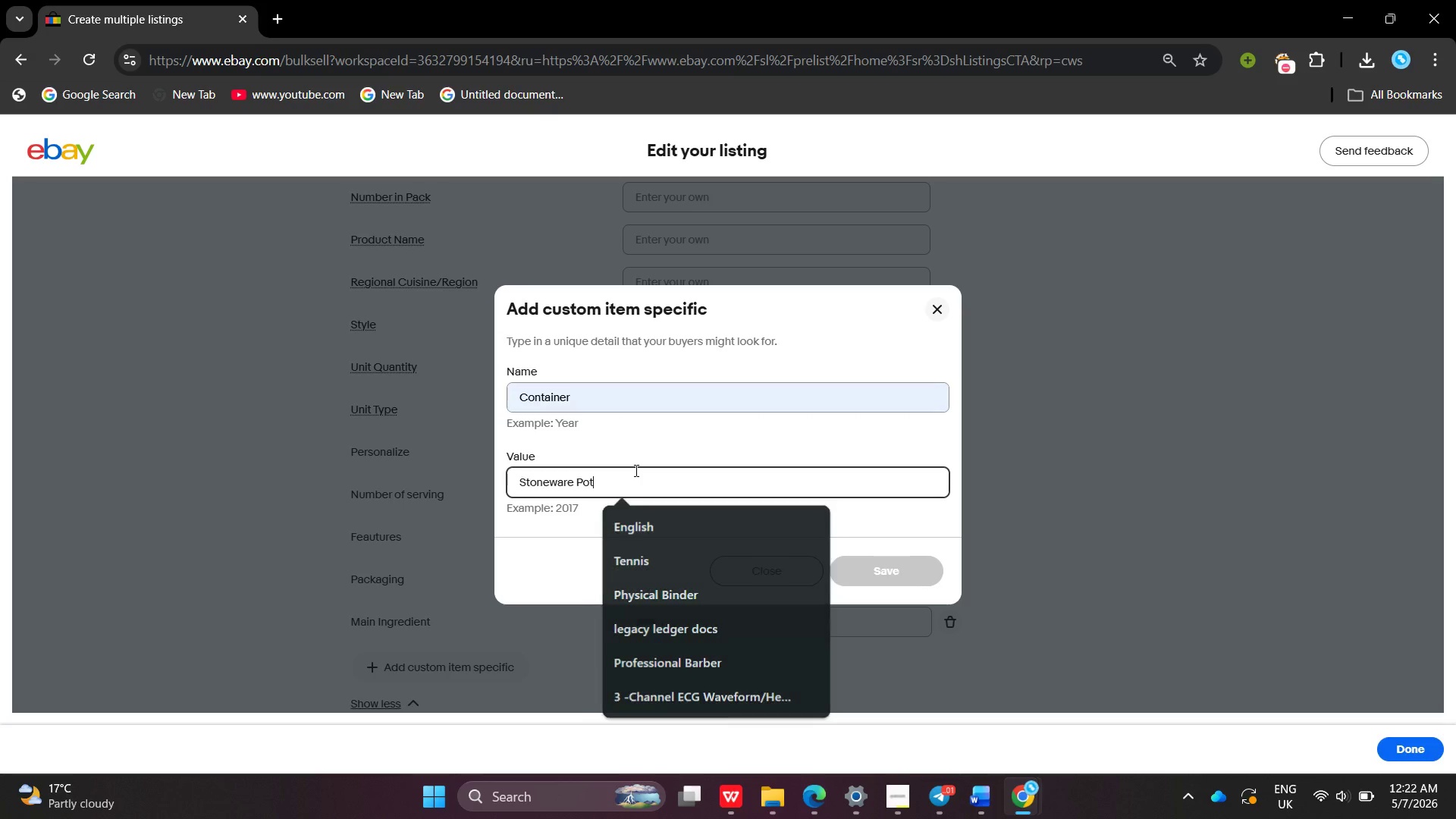 
left_click([635, 470])
 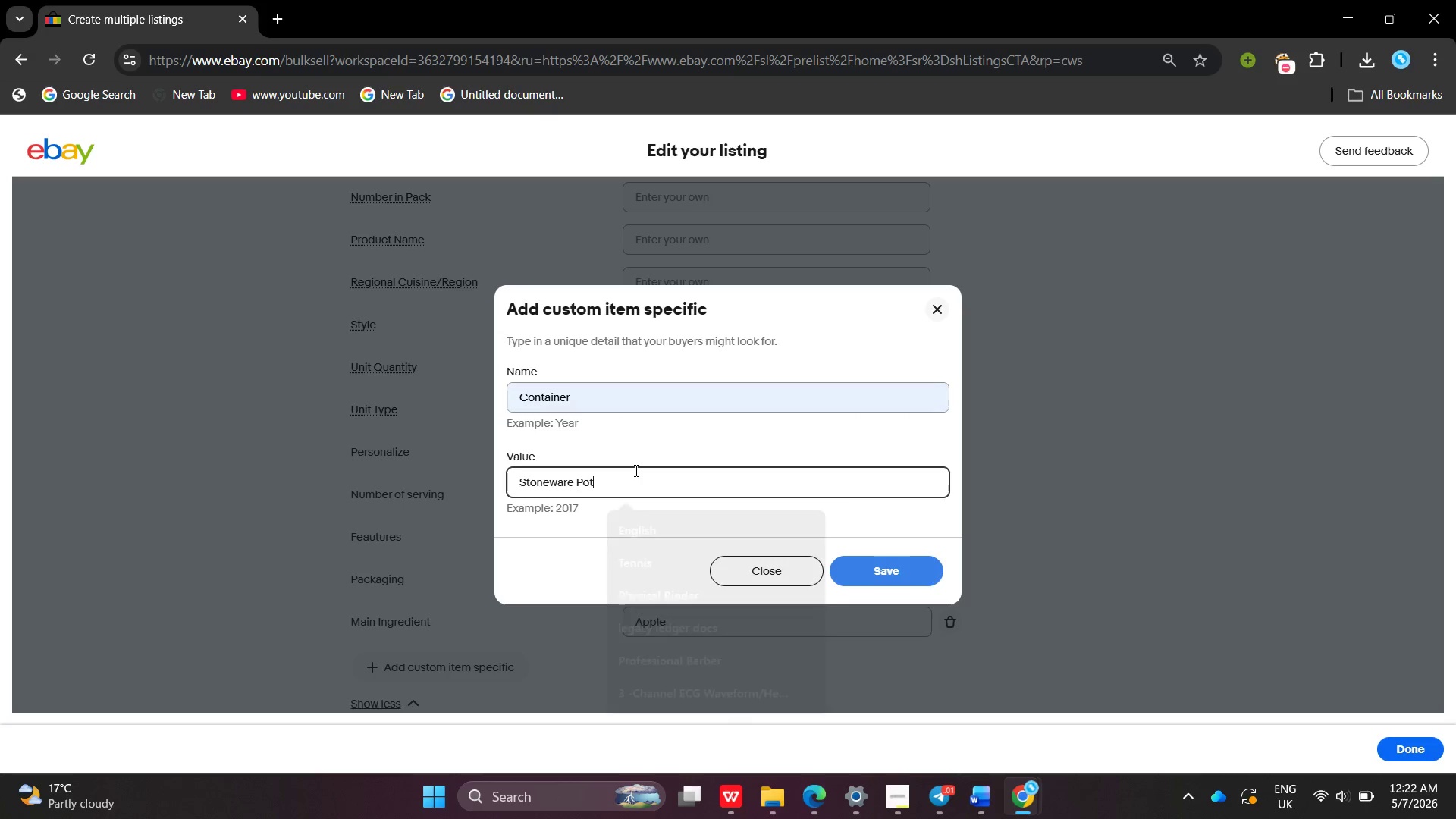 
key(Control+ControlLeft)
 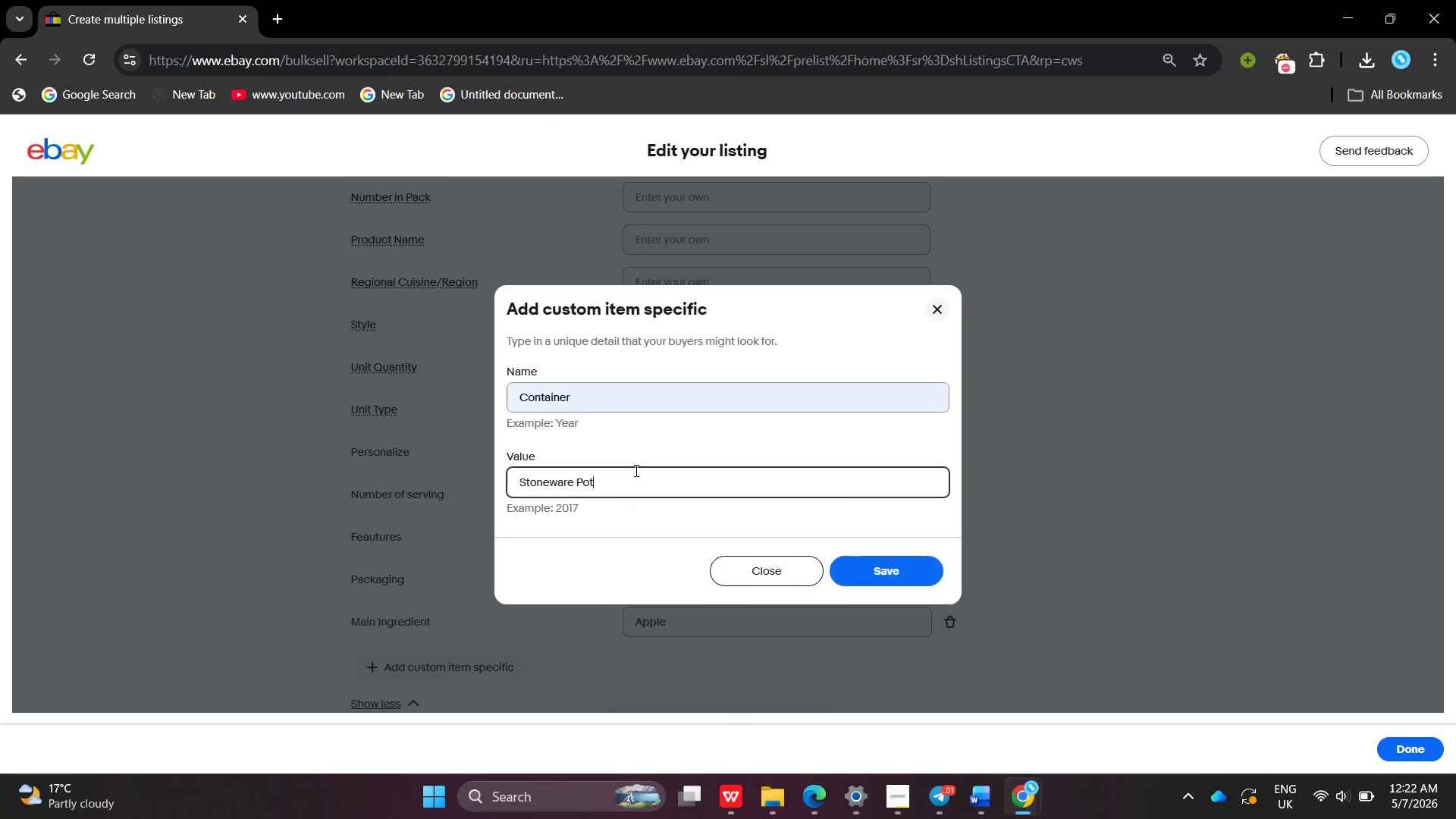 
key(Control+V)
 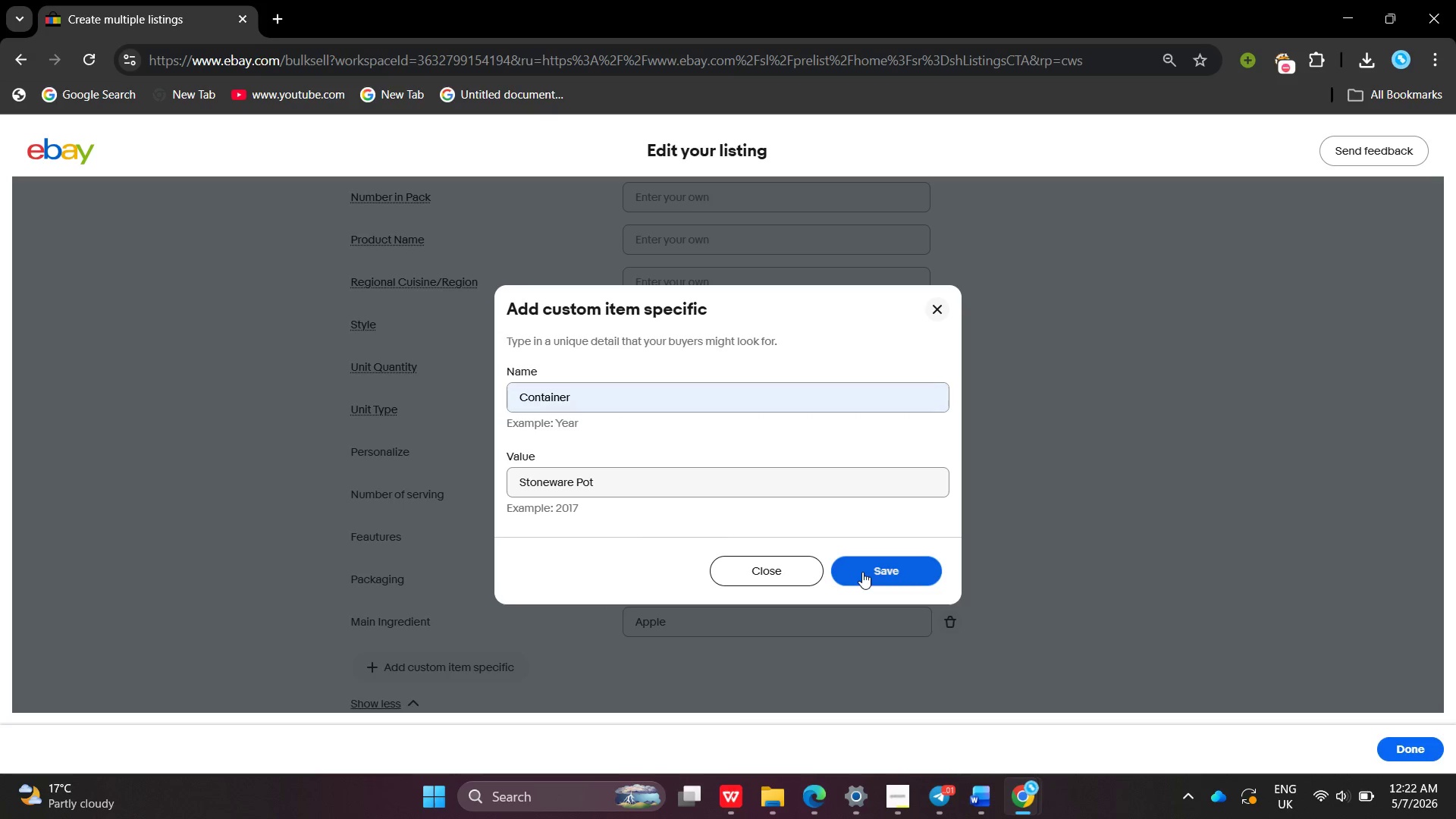 
left_click([862, 572])
 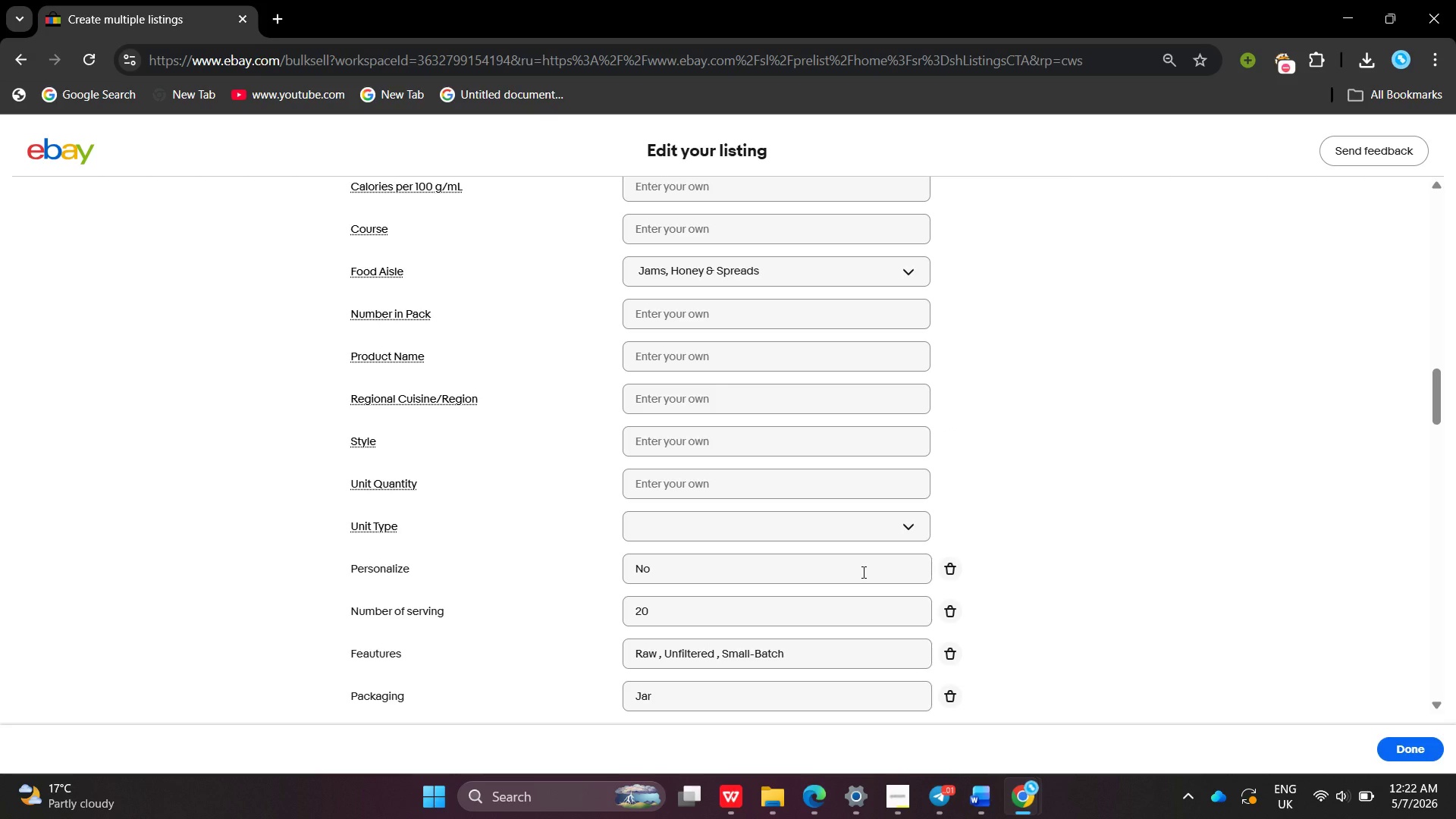 
wait(24.66)
 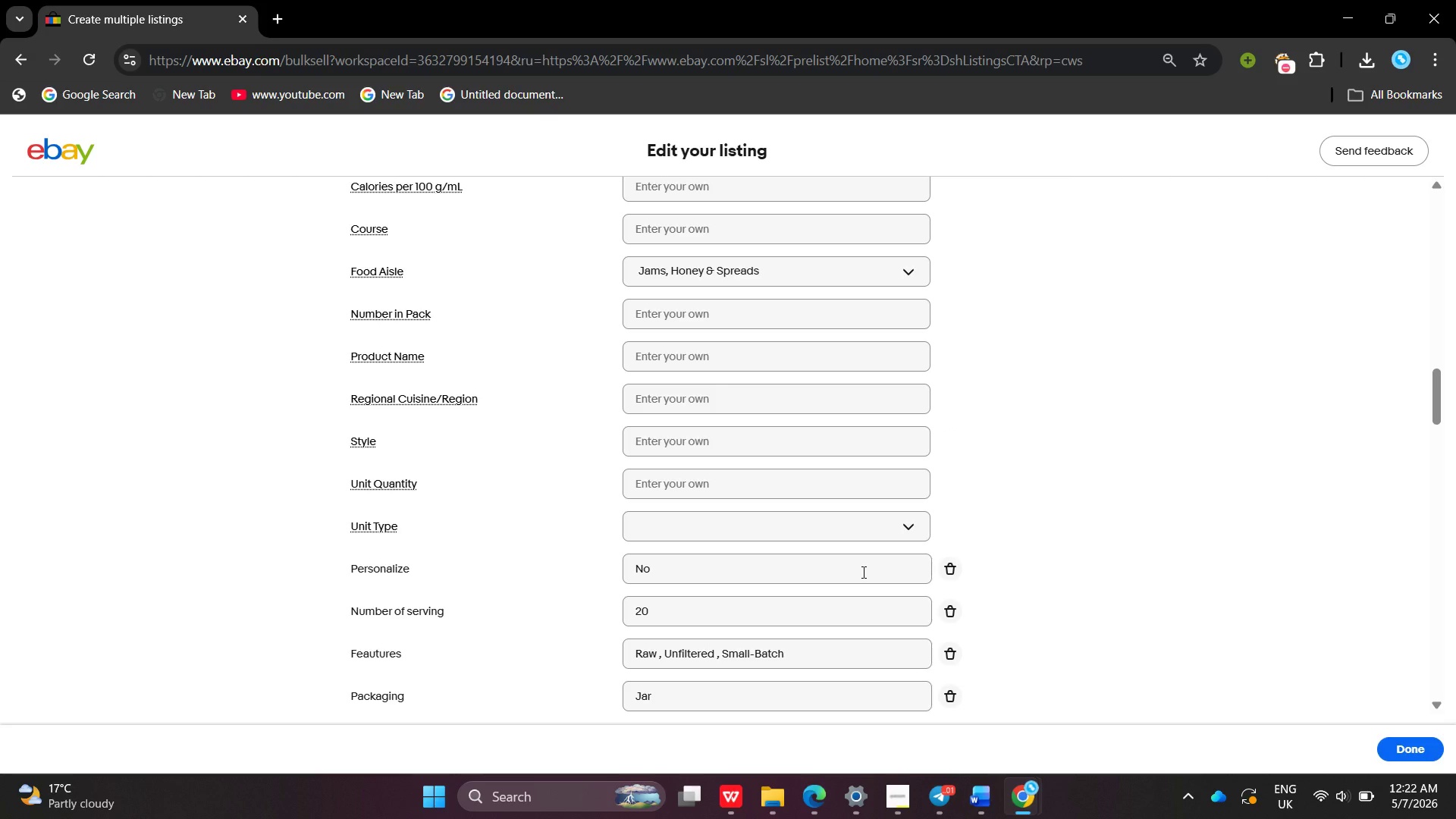 
left_click([732, 618])
 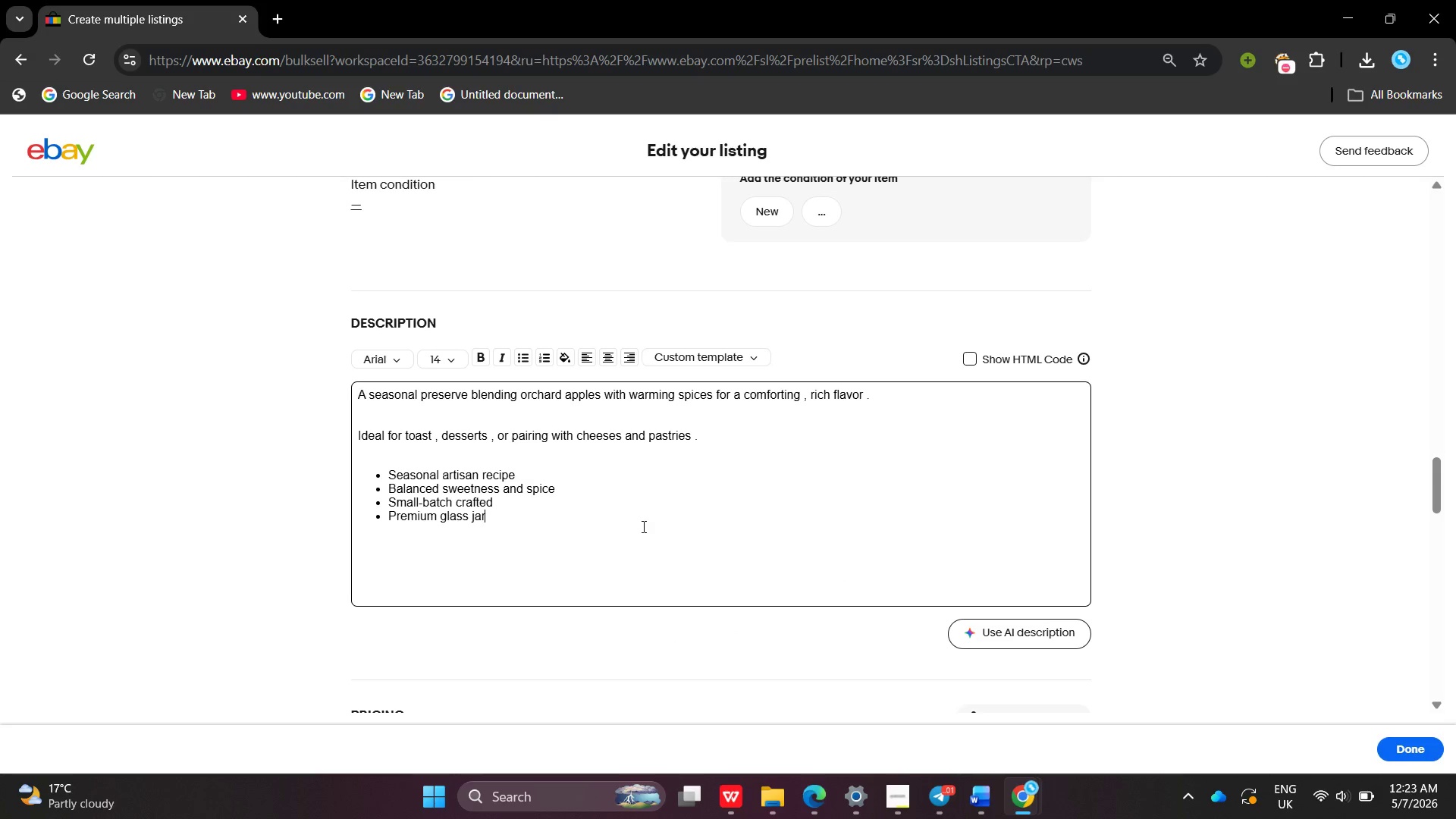 
left_click([642, 526])
 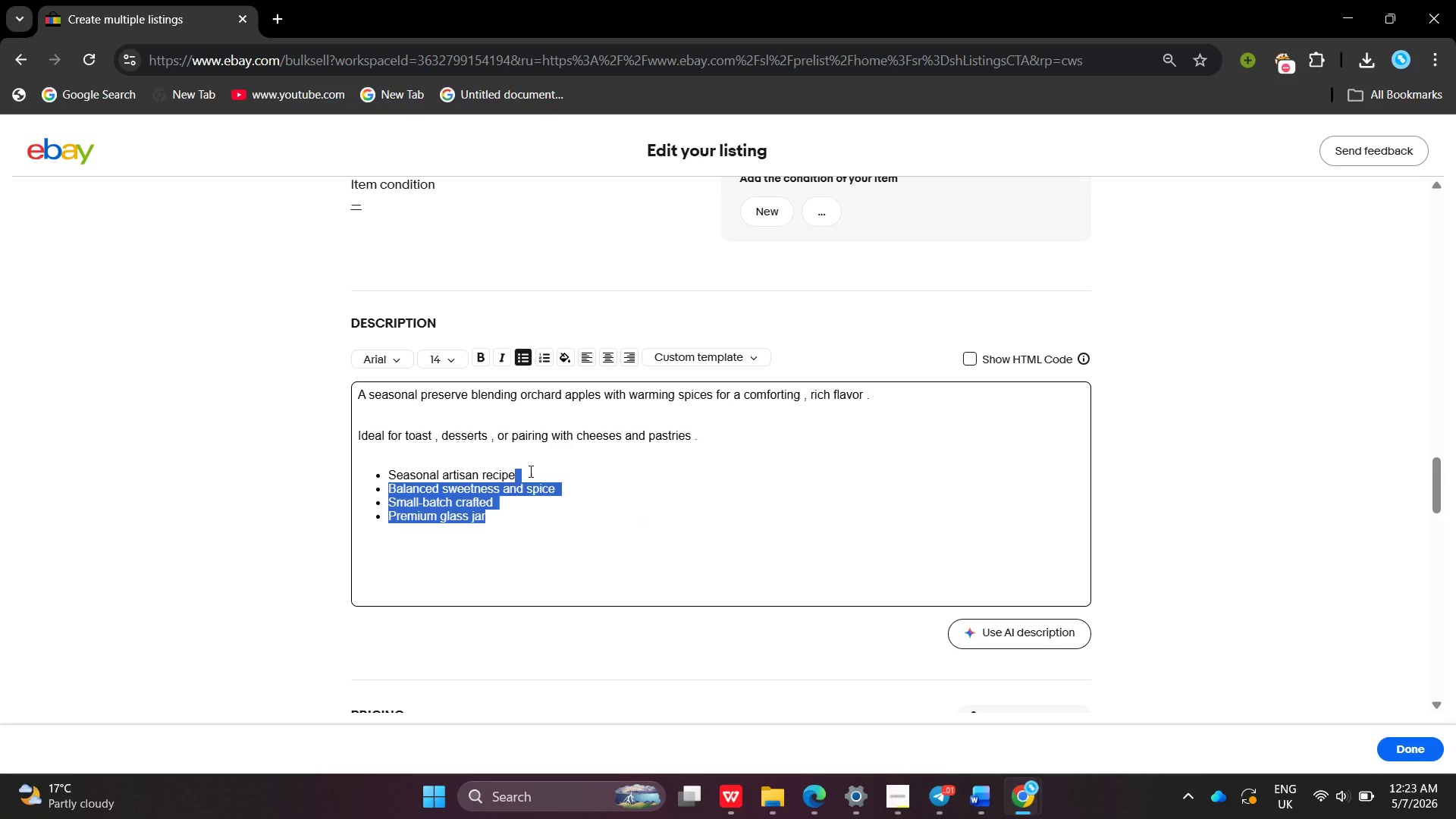 
left_click_drag(start_coordinate=[642, 526], to_coordinate=[329, 369])
 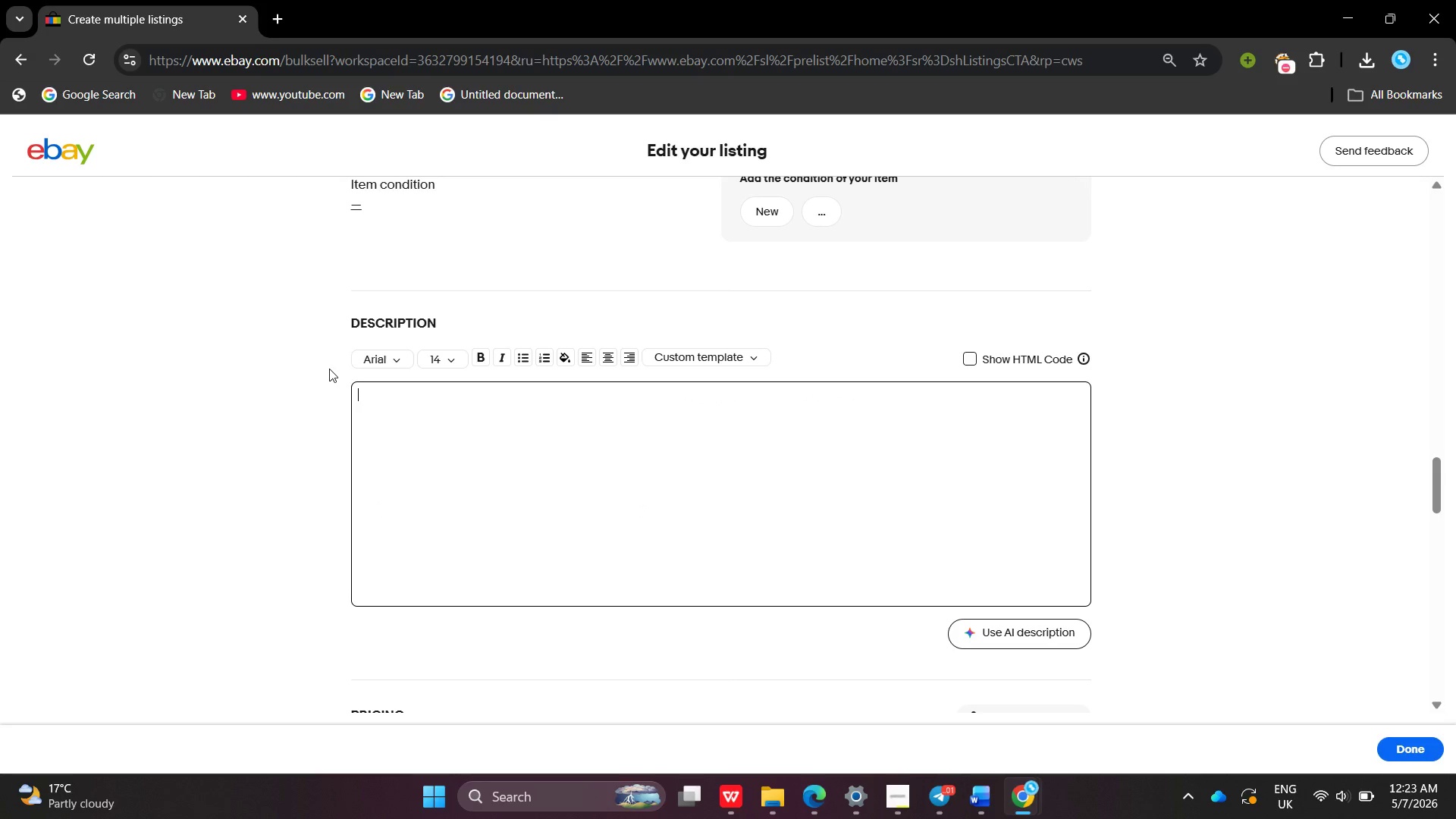 
key(Backspace)
 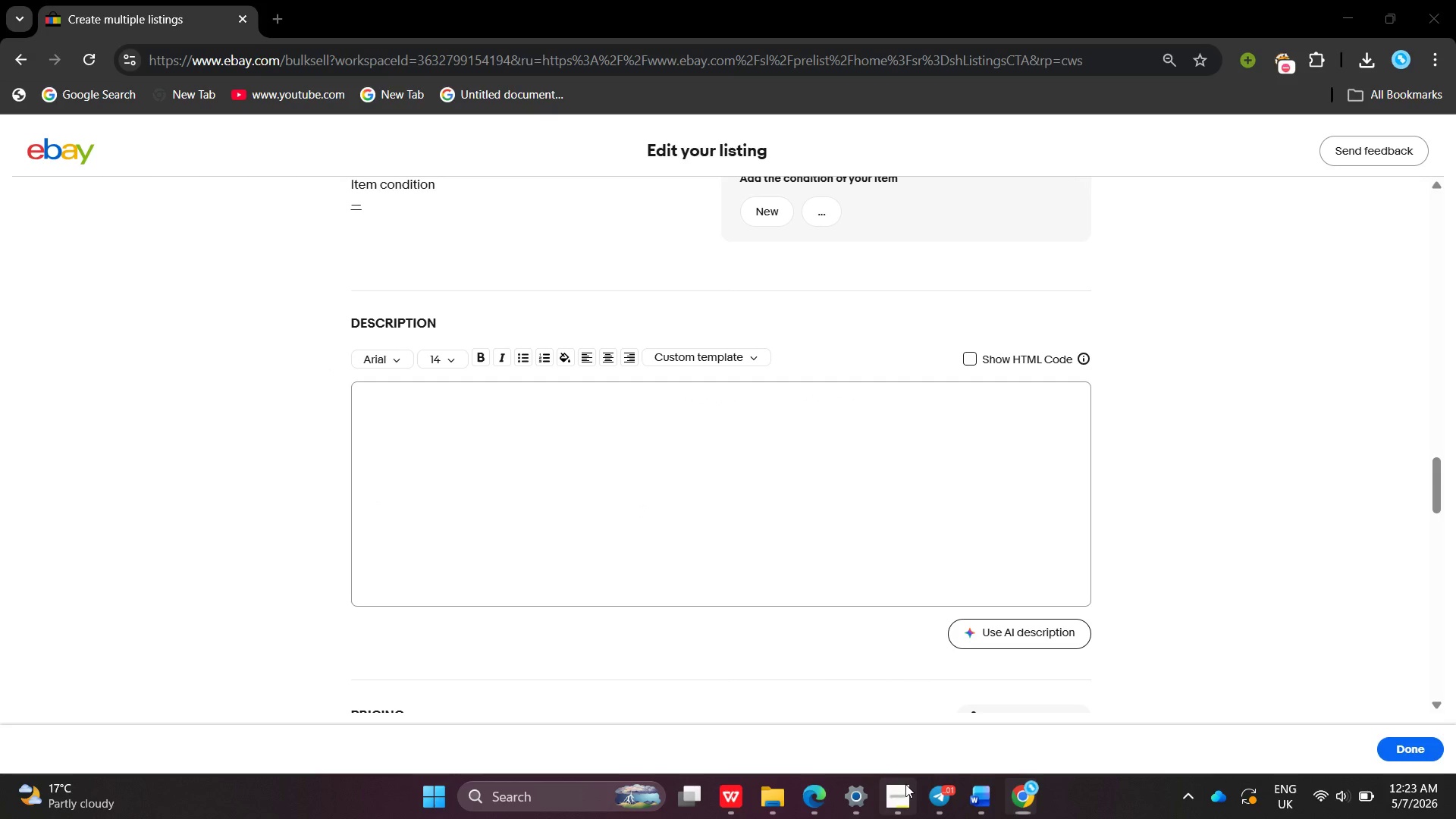 
left_click([905, 784])